 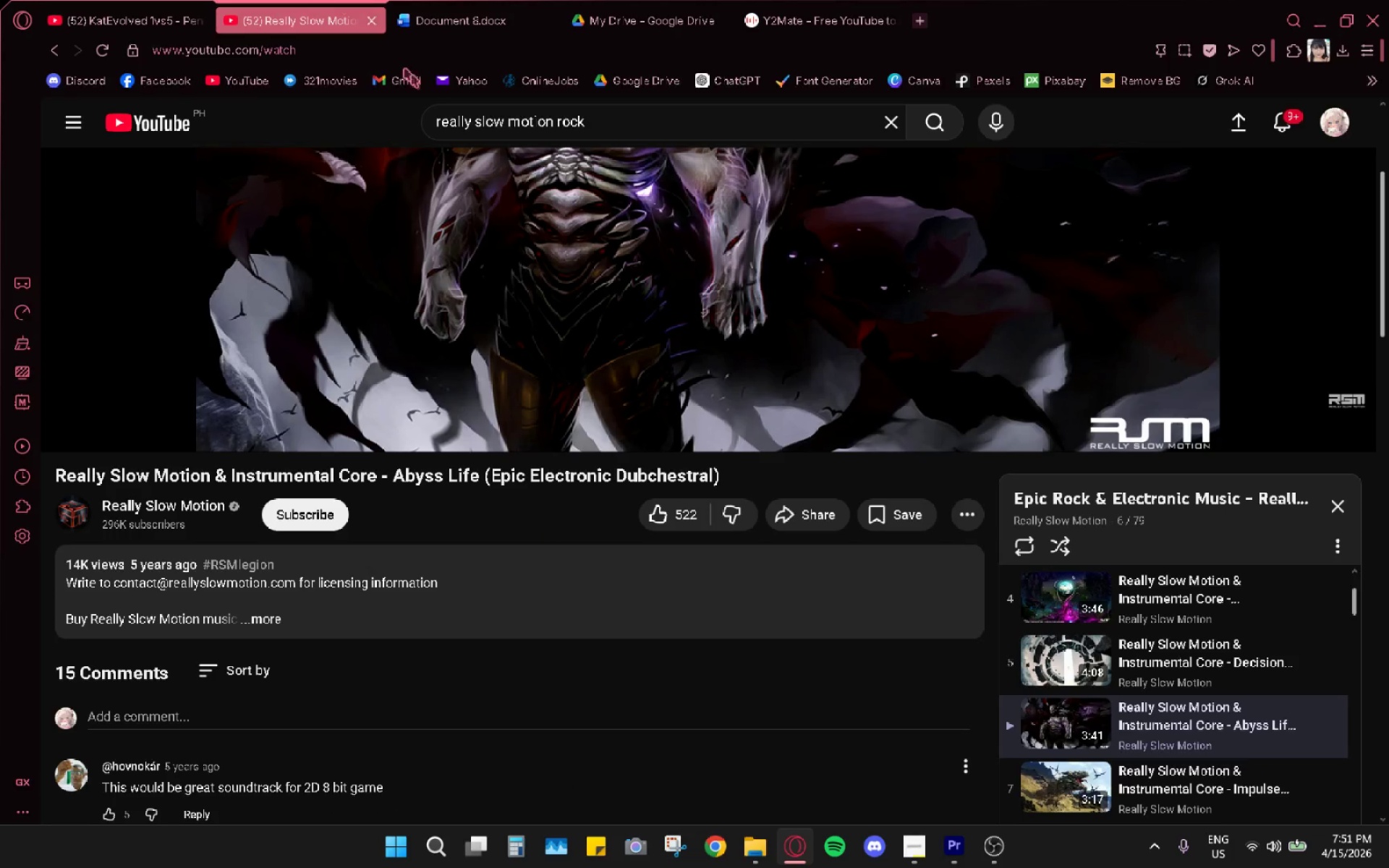 
left_click([667, 26])
 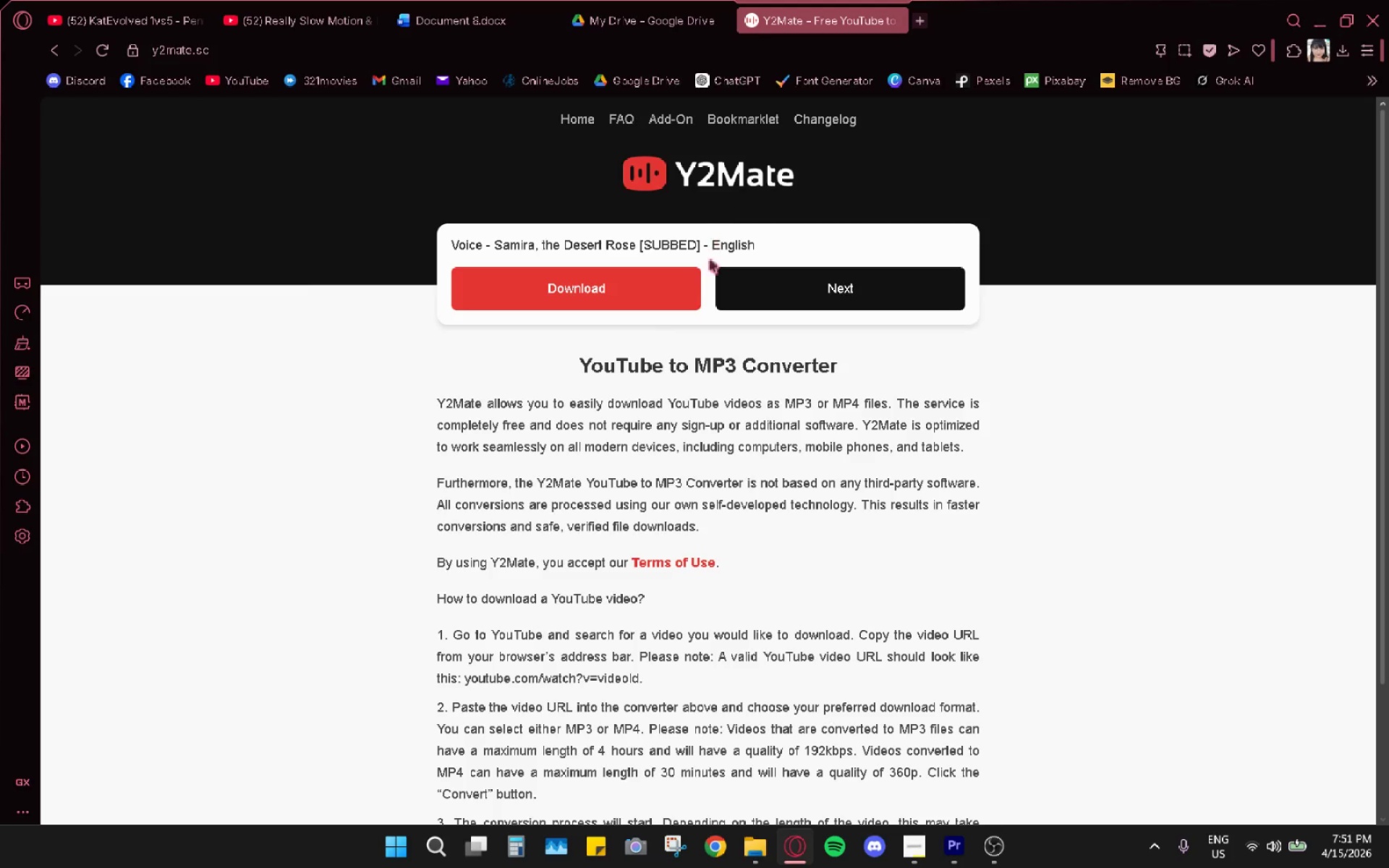 
left_click([621, 292])
 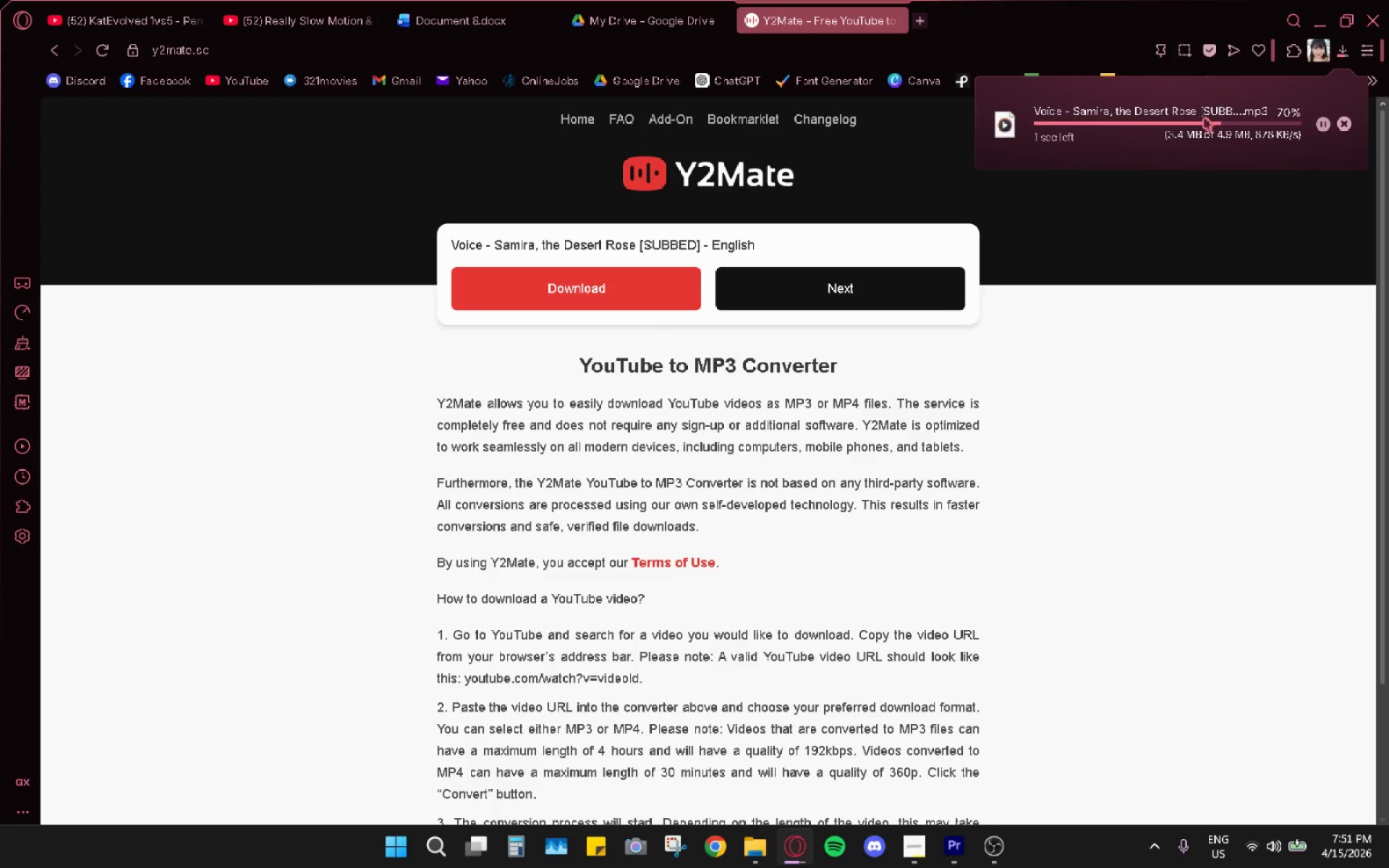 
wait(5.75)
 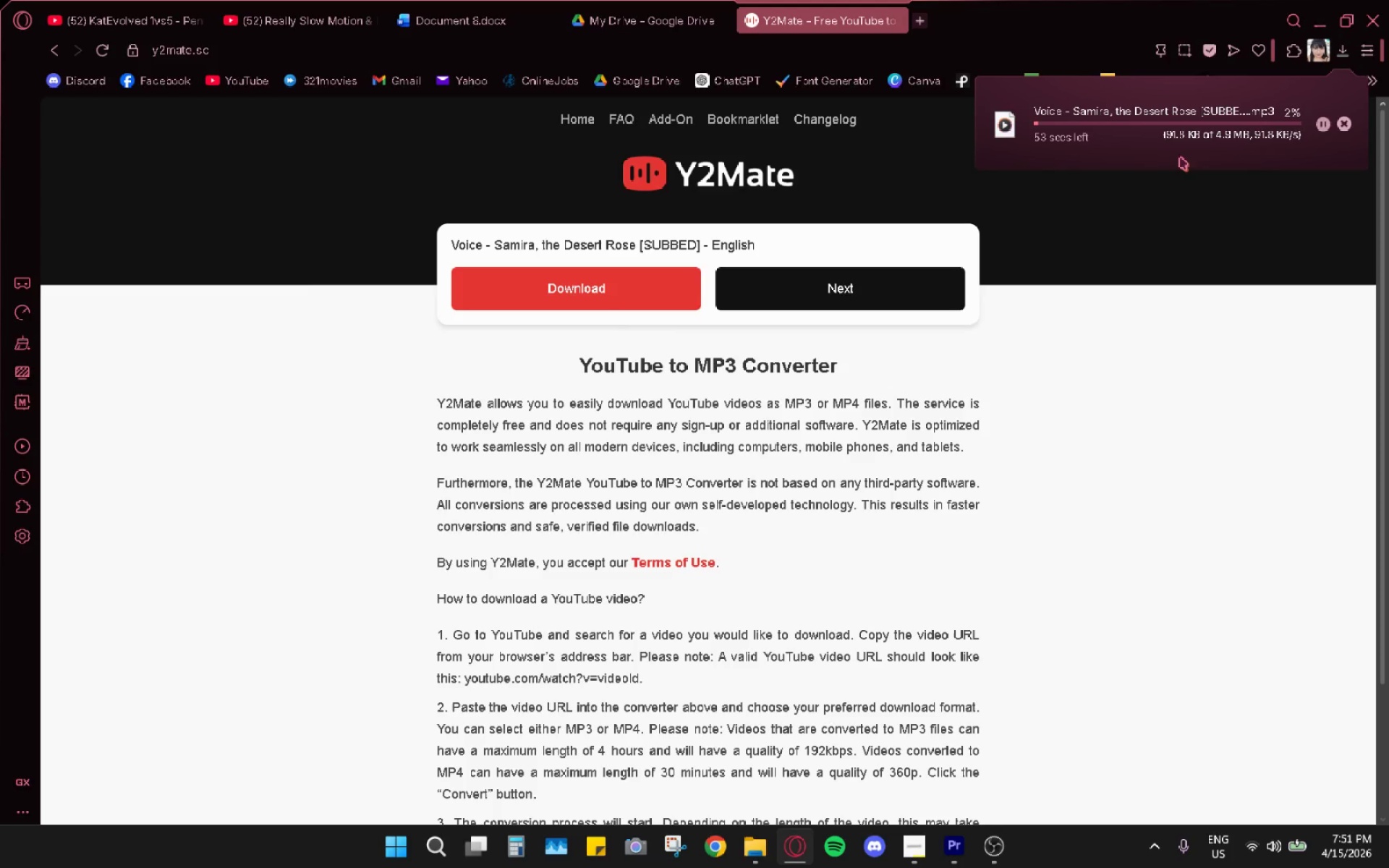 
left_click([1341, 128])
 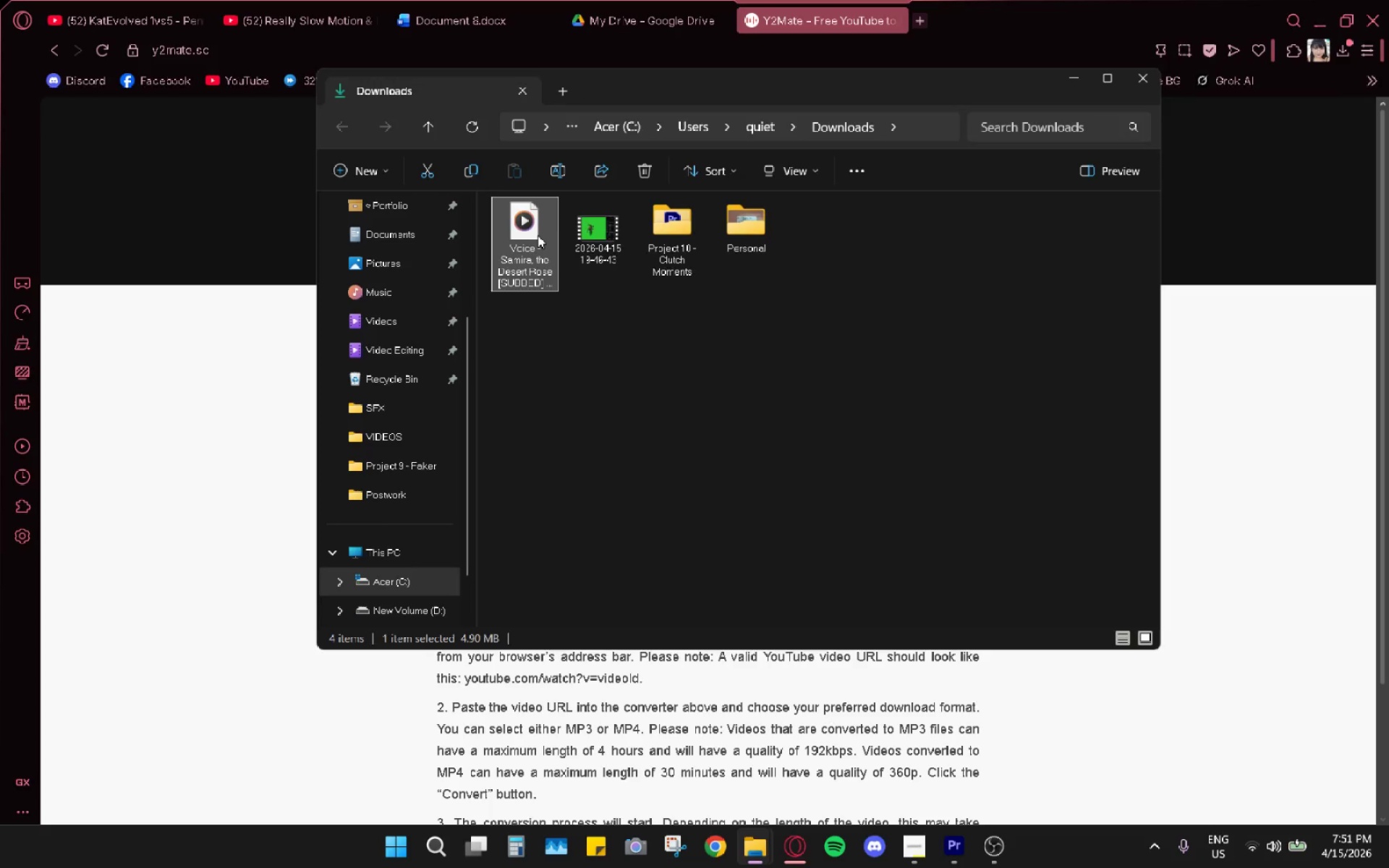 
key(Control+X)
 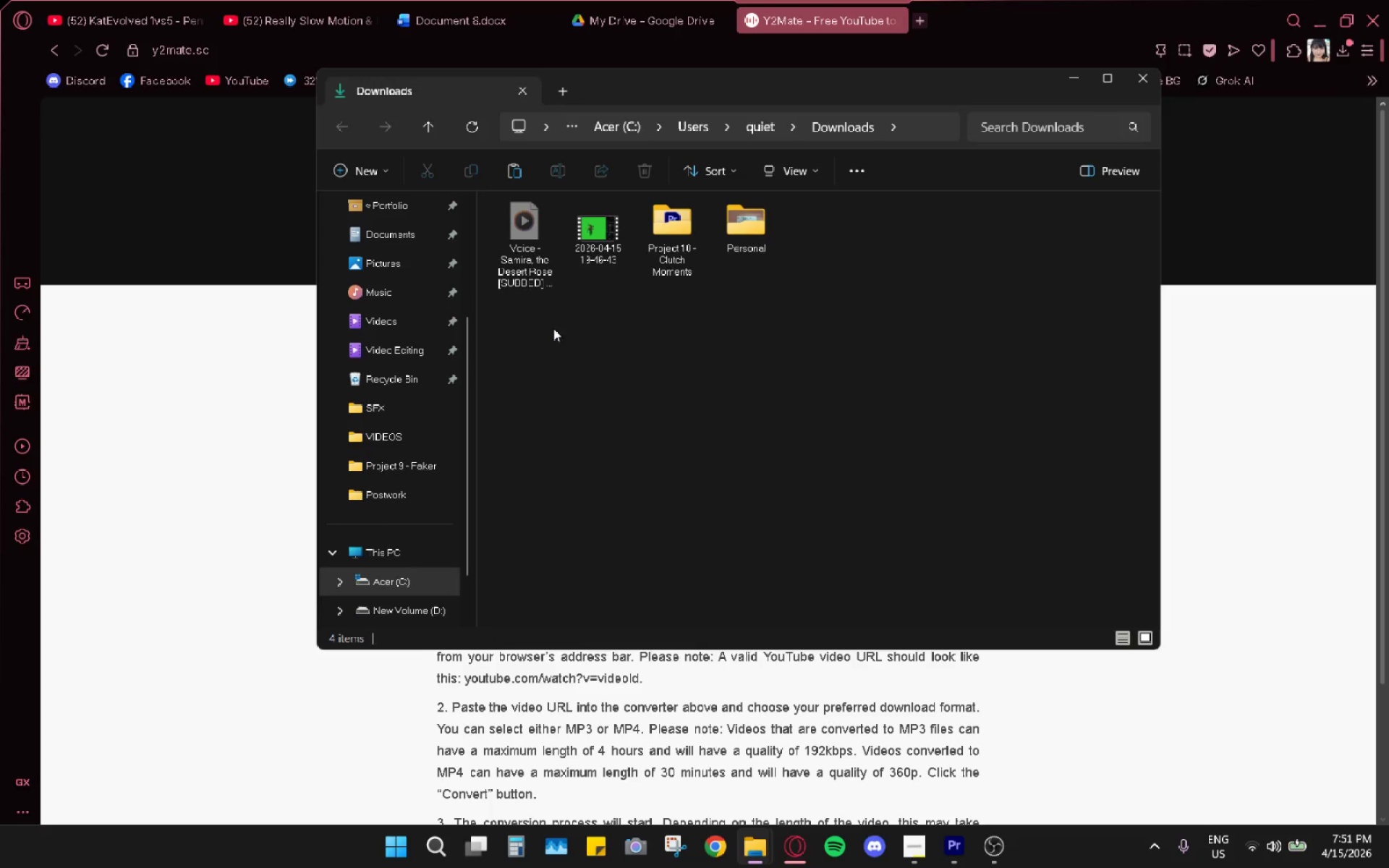 
left_click_drag(start_coordinate=[512, 310], to_coordinate=[584, 235])
 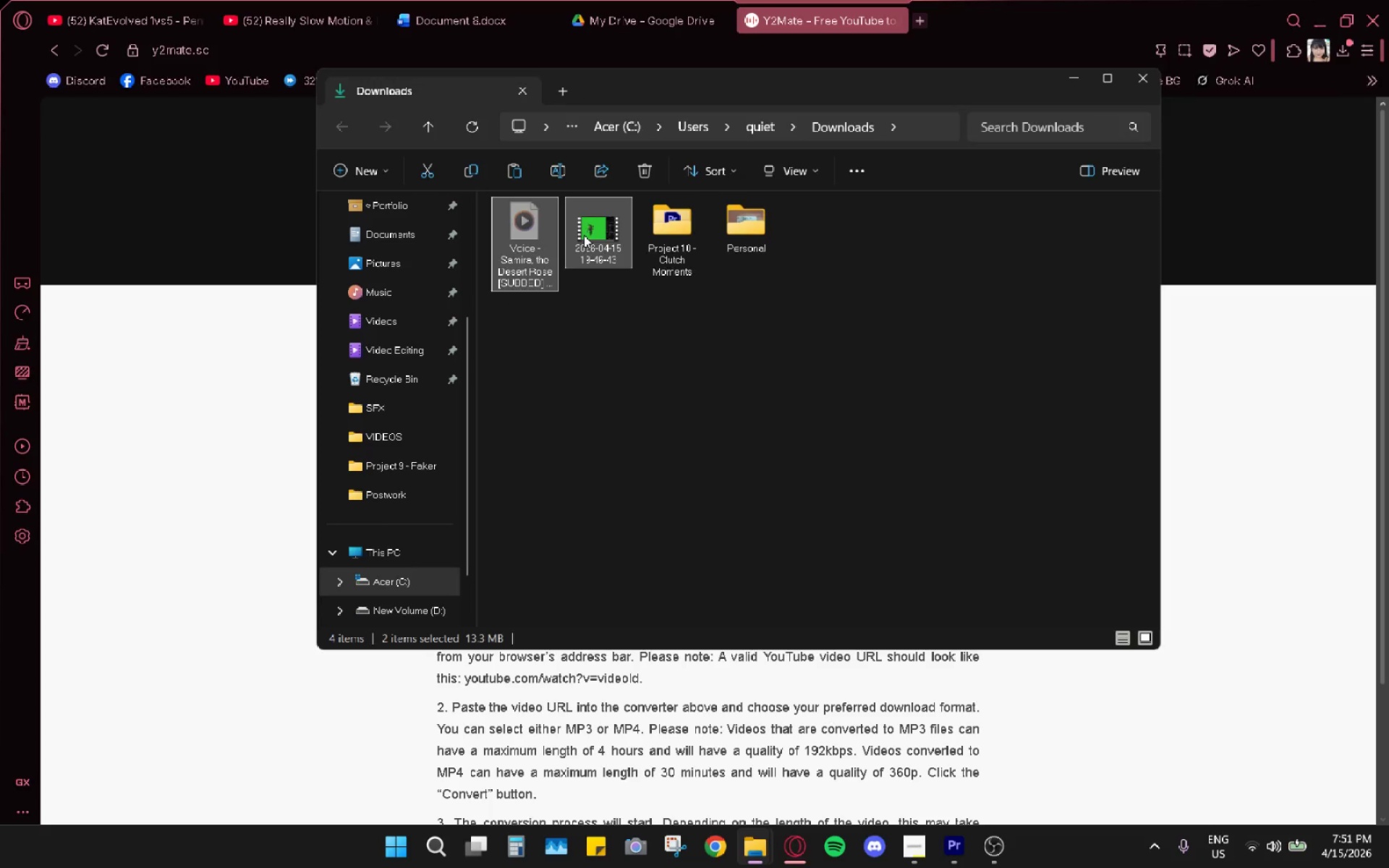 
key(Control+X)
 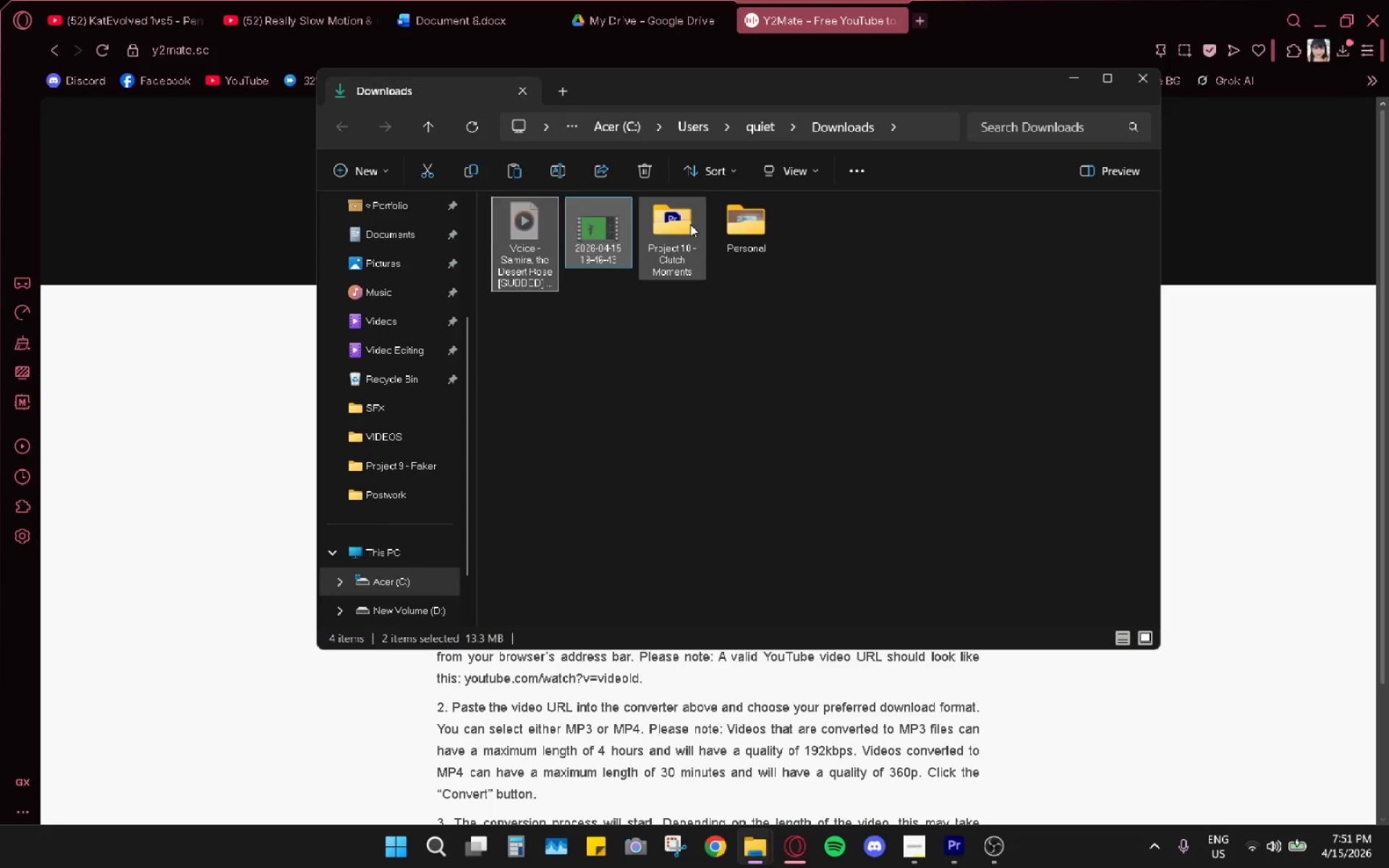 
double_click([690, 224])
 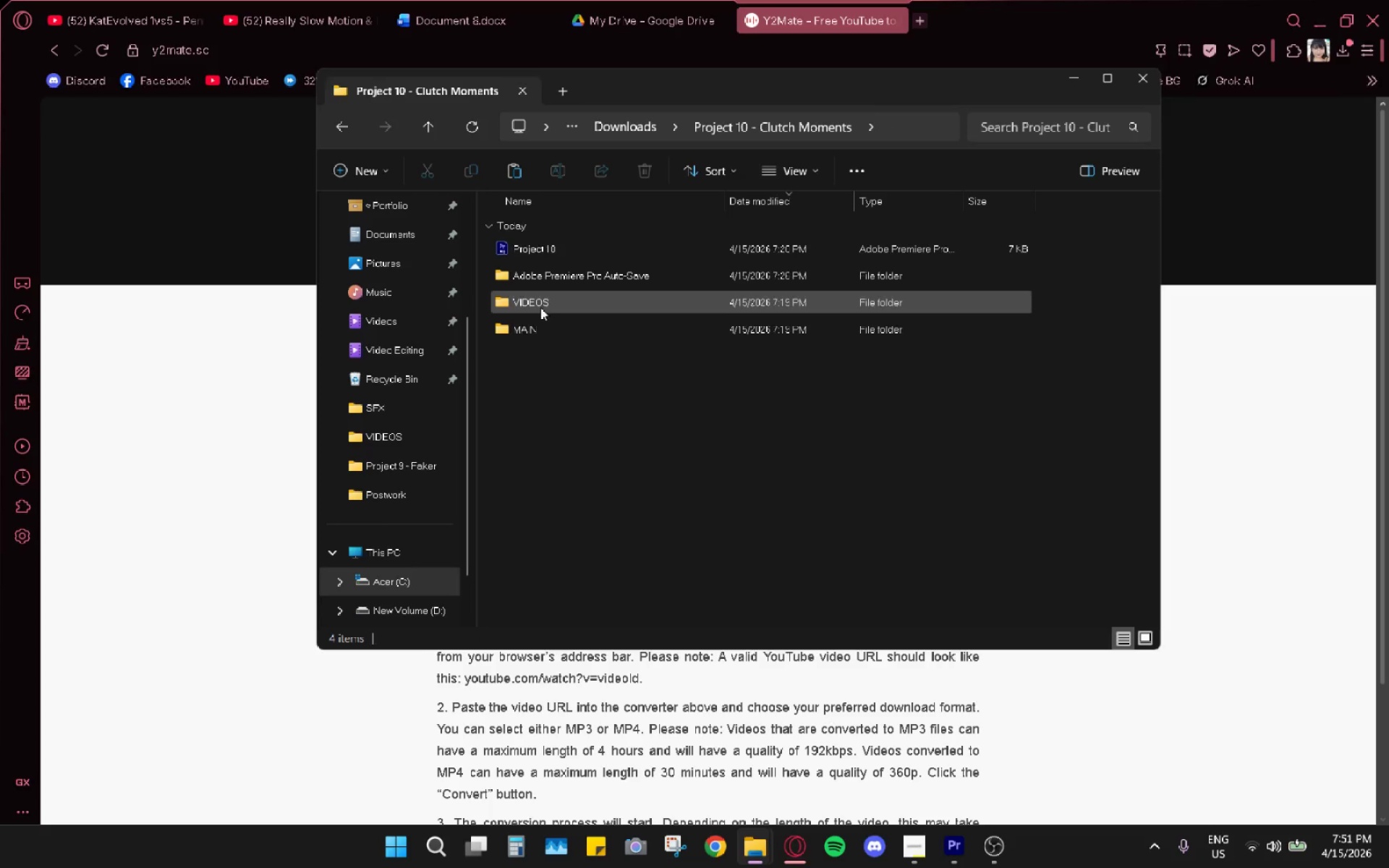 
double_click([530, 328])
 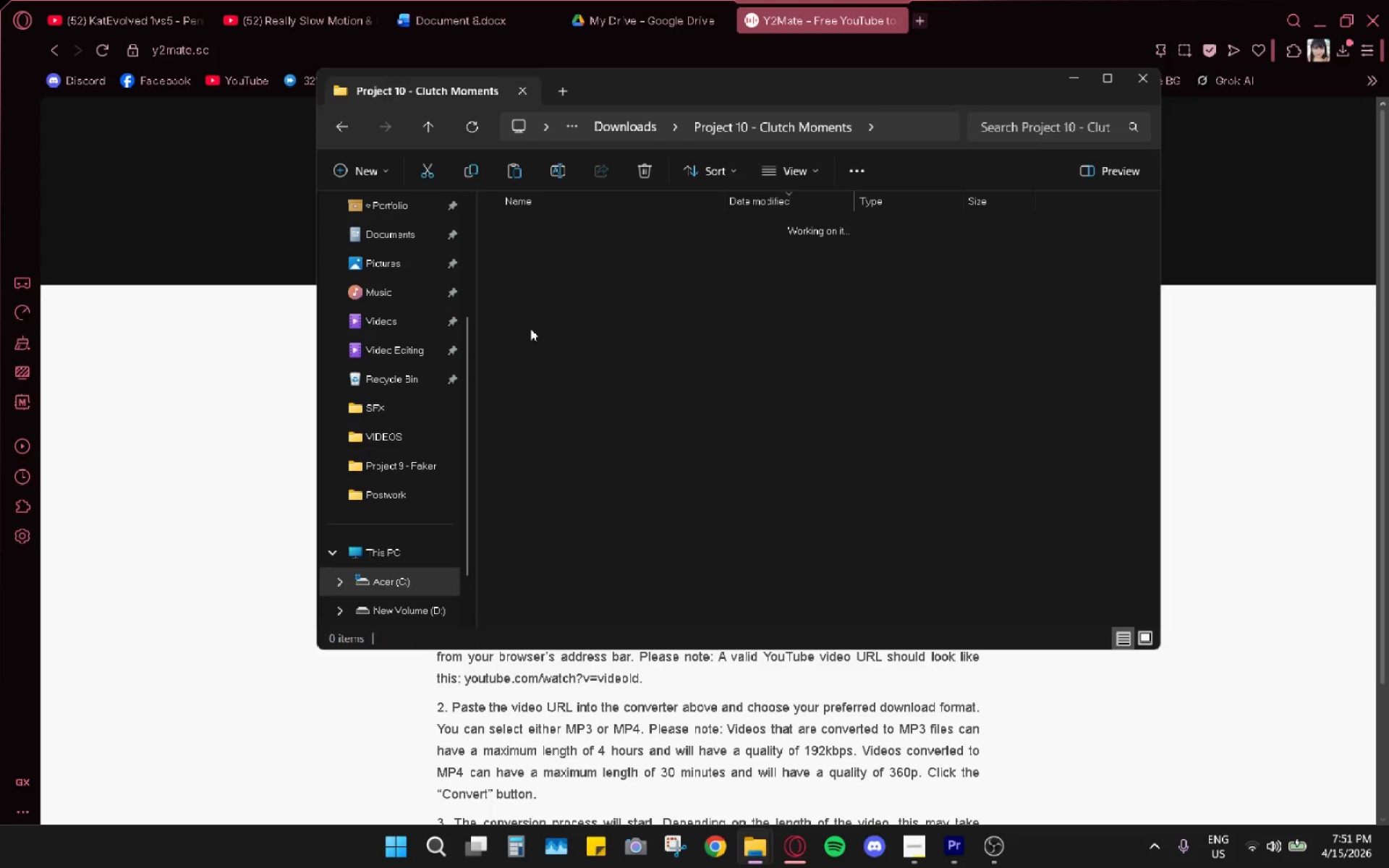 
key(Control+ControlLeft)
 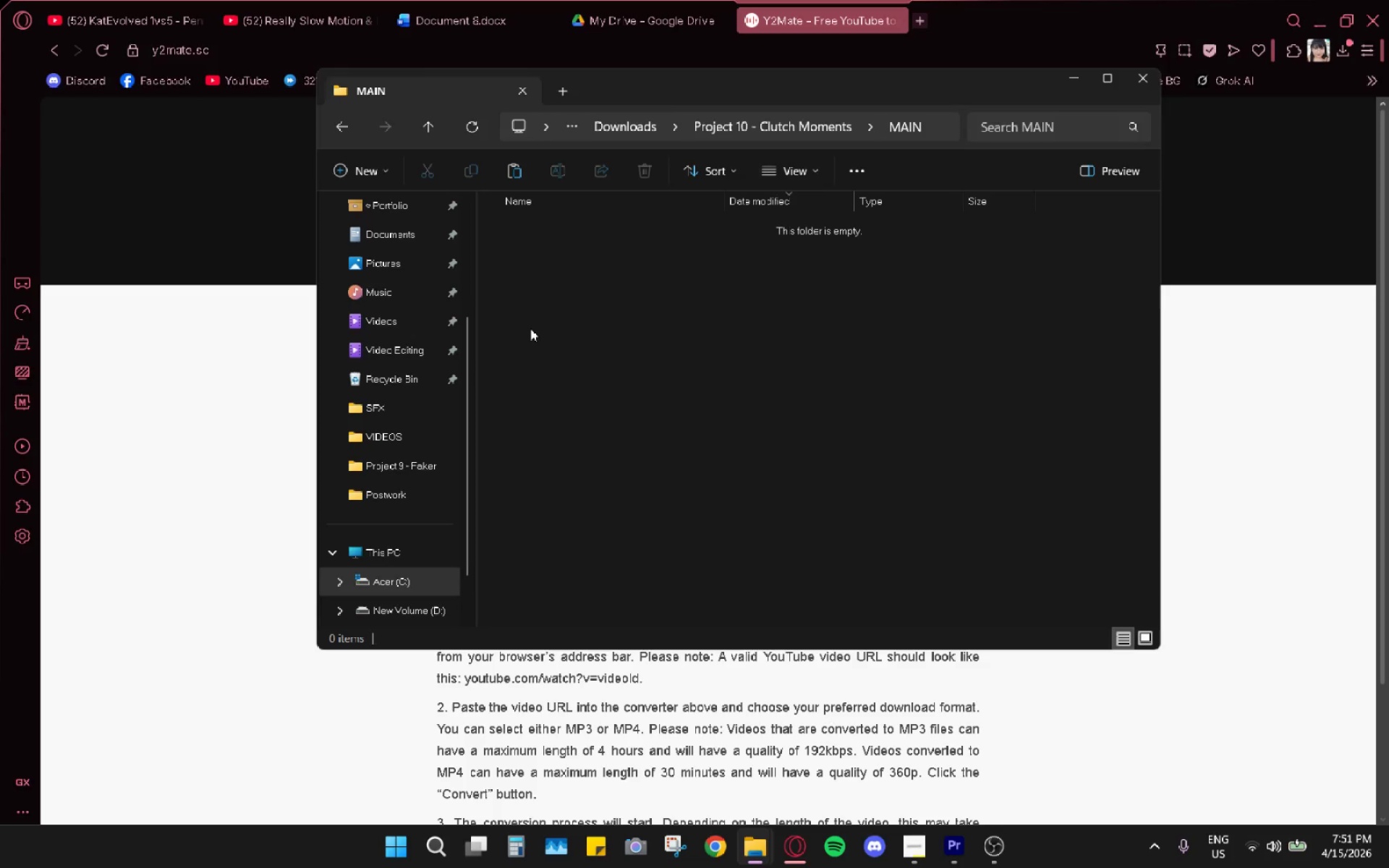 
key(Control+V)
 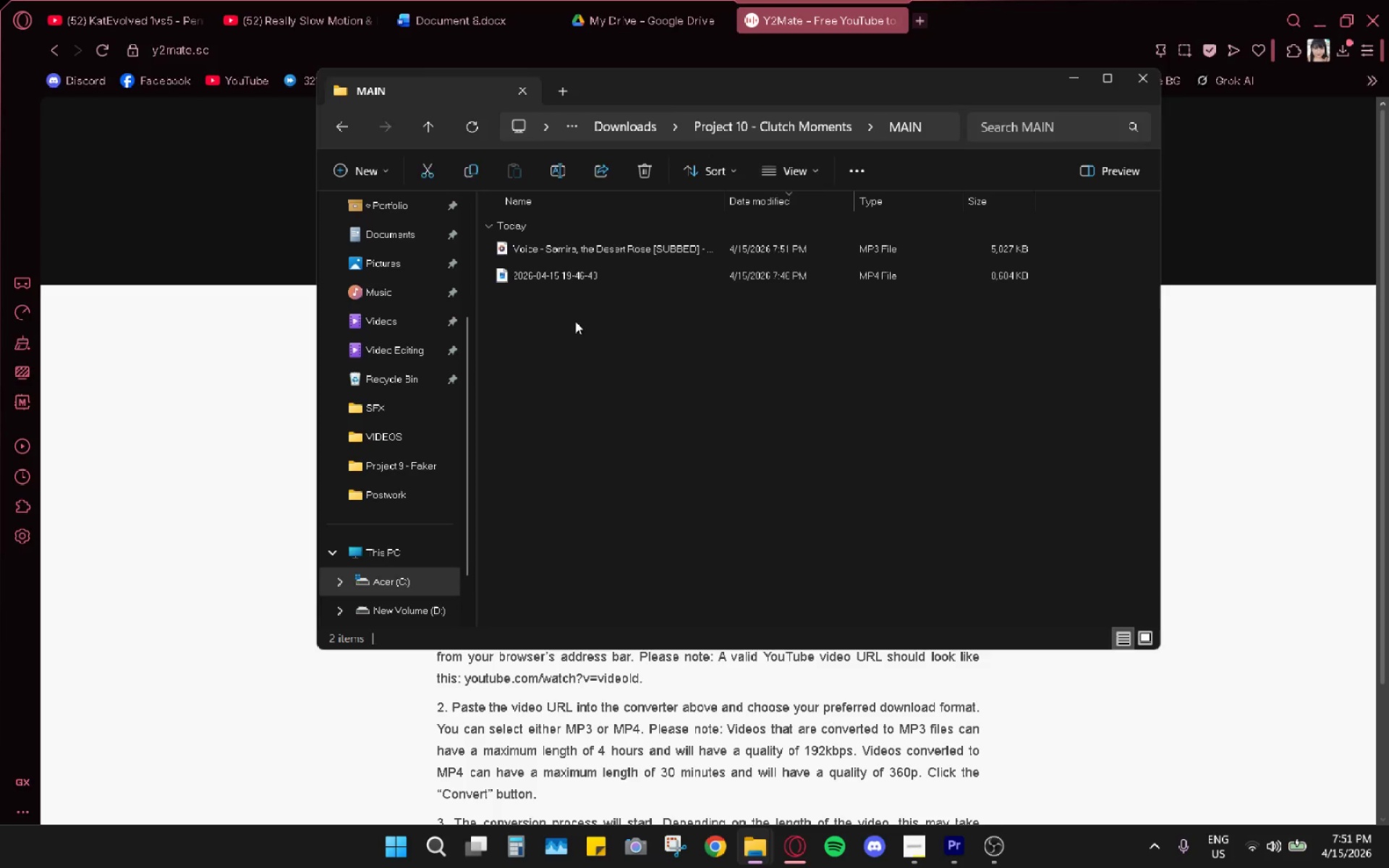 
double_click([568, 284])
 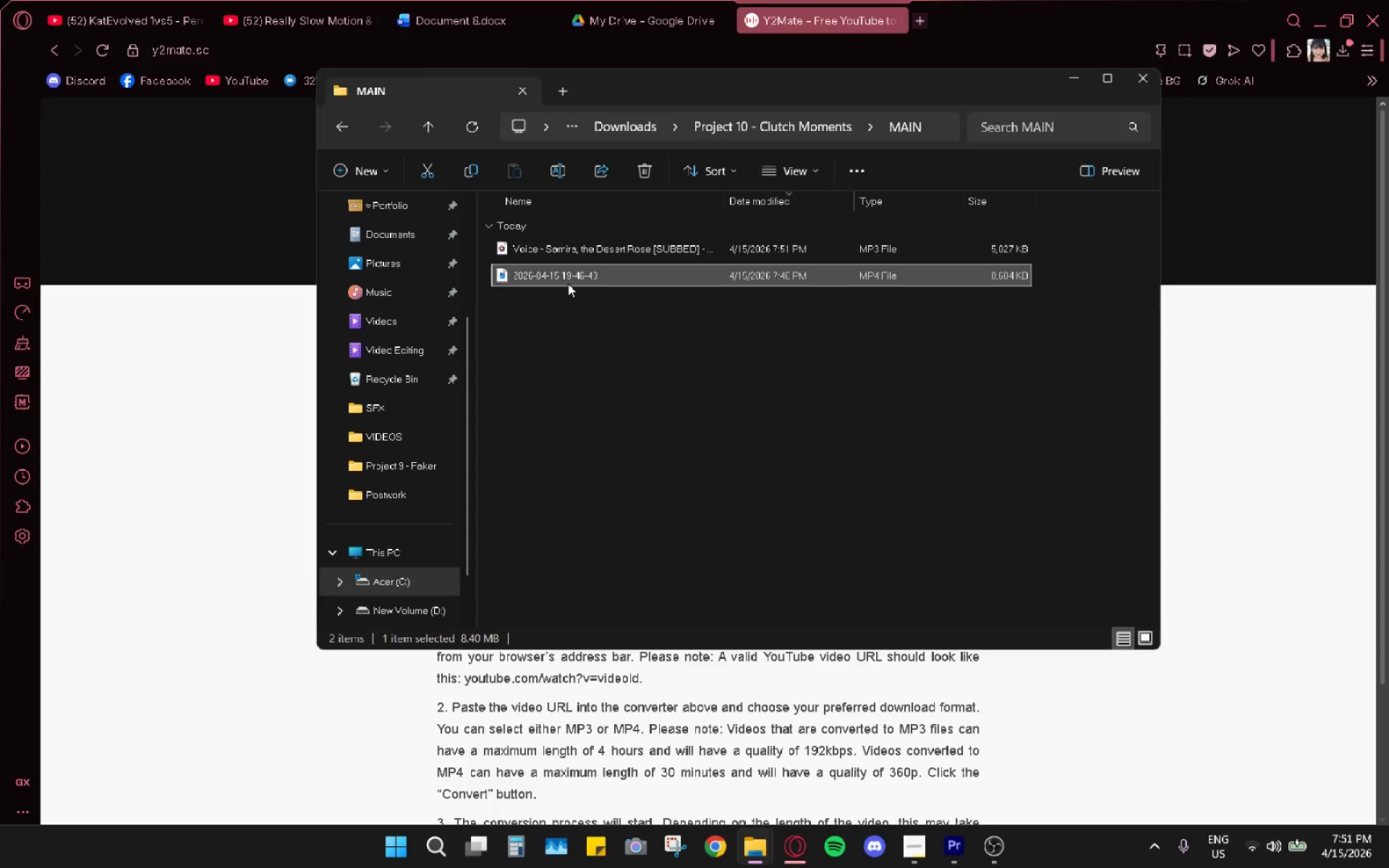 
key(Control+X)
 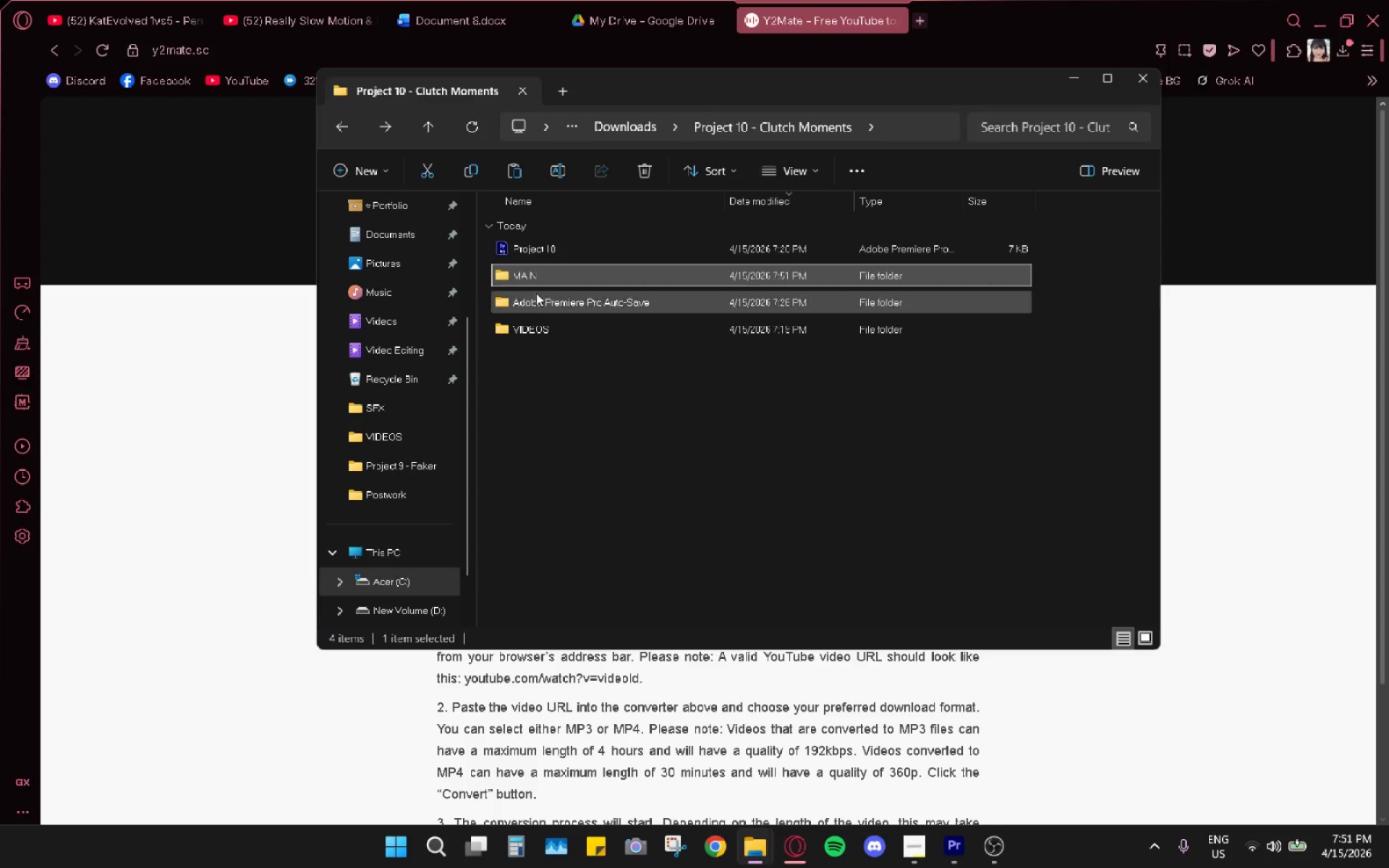 
double_click([545, 330])
 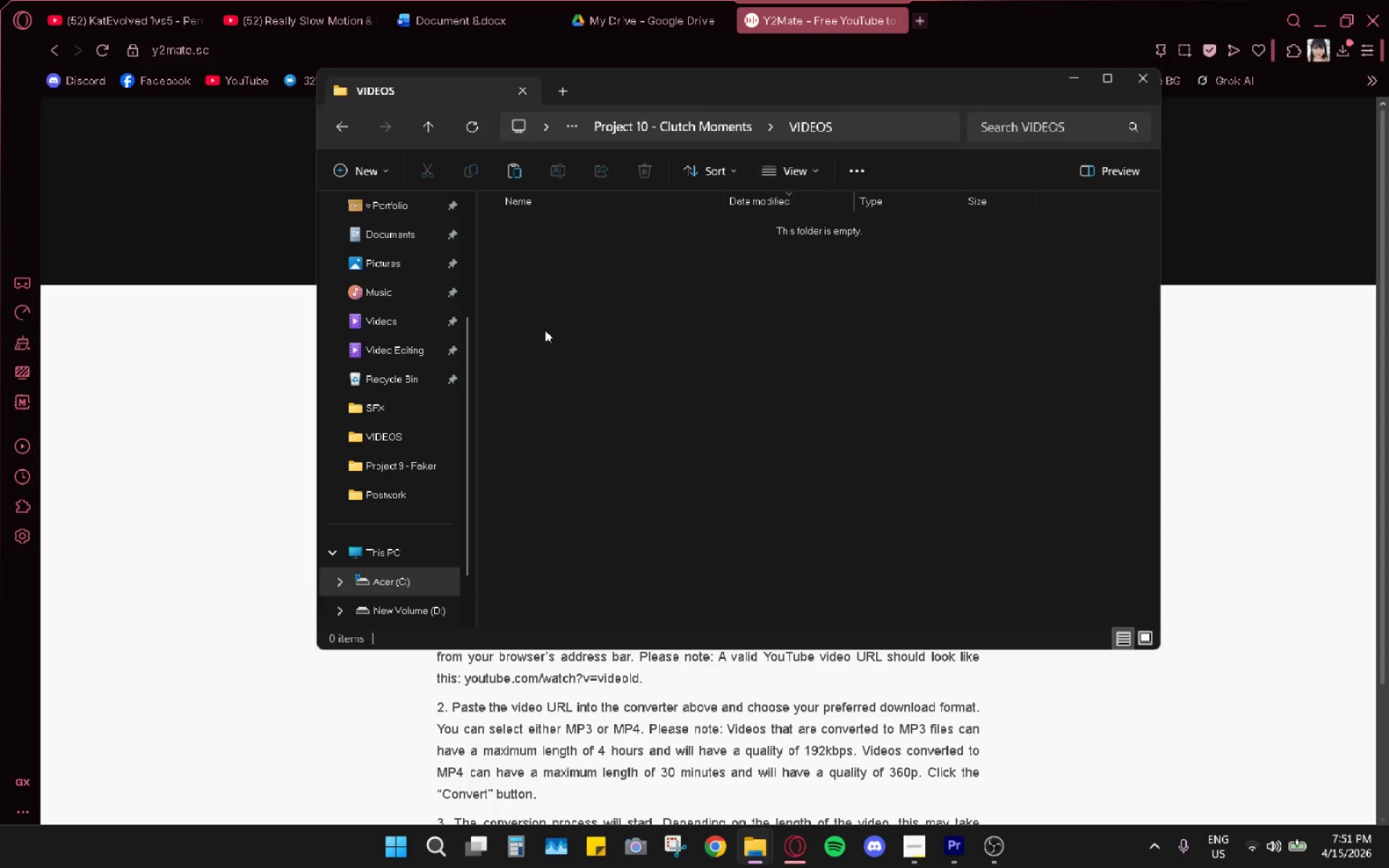 
key(Control+ControlLeft)
 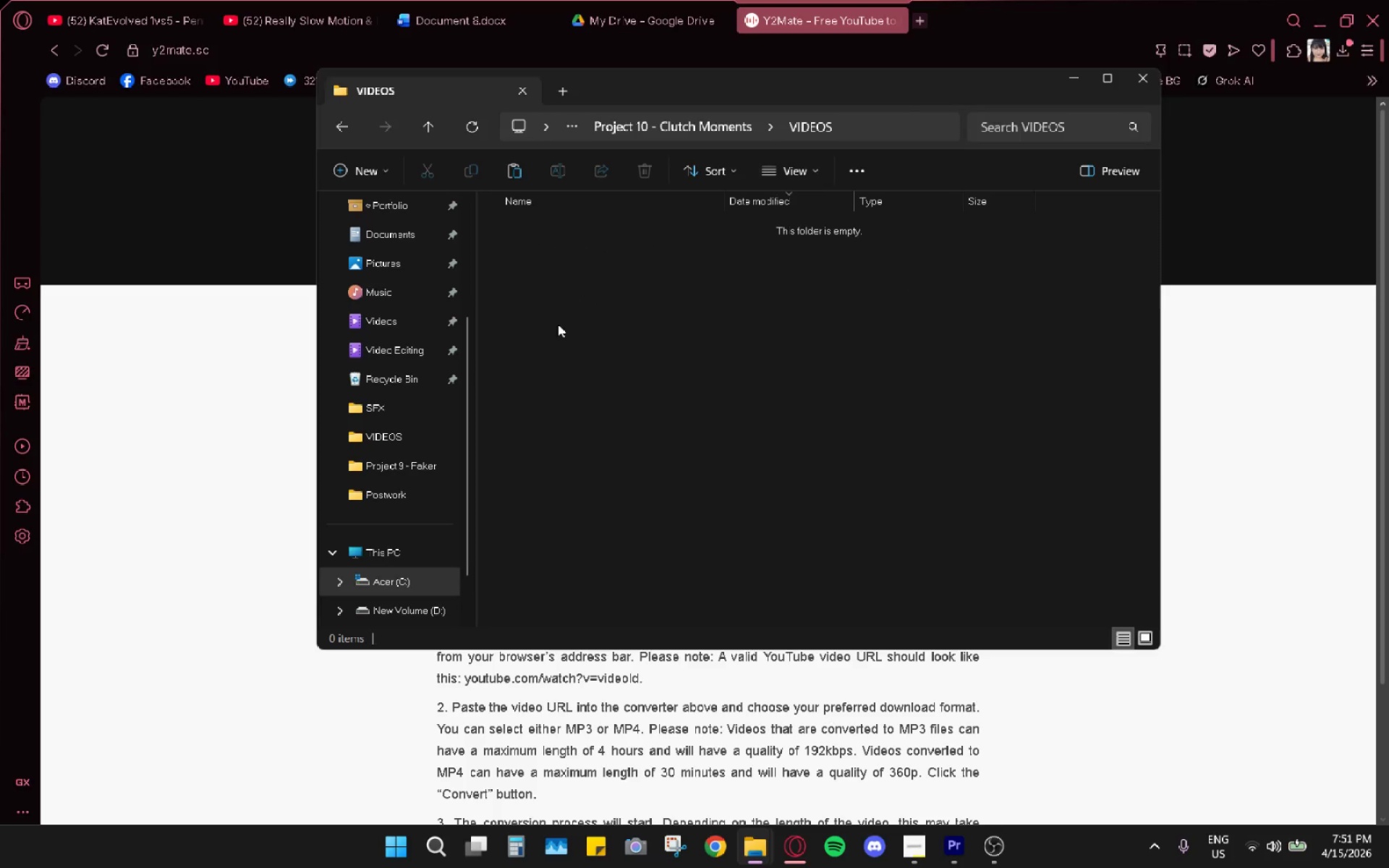 
key(Control+V)
 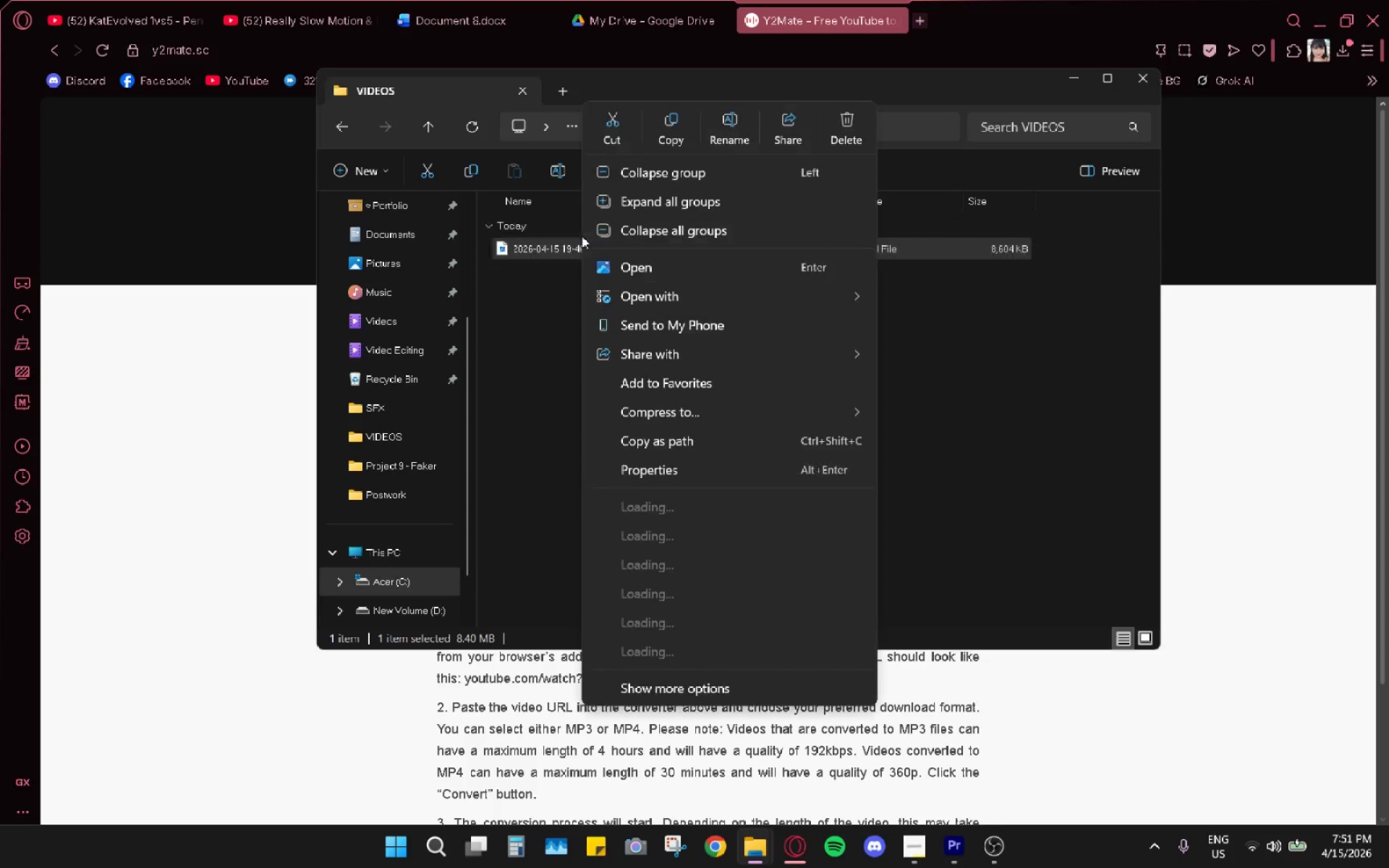 
right_click([564, 245])
 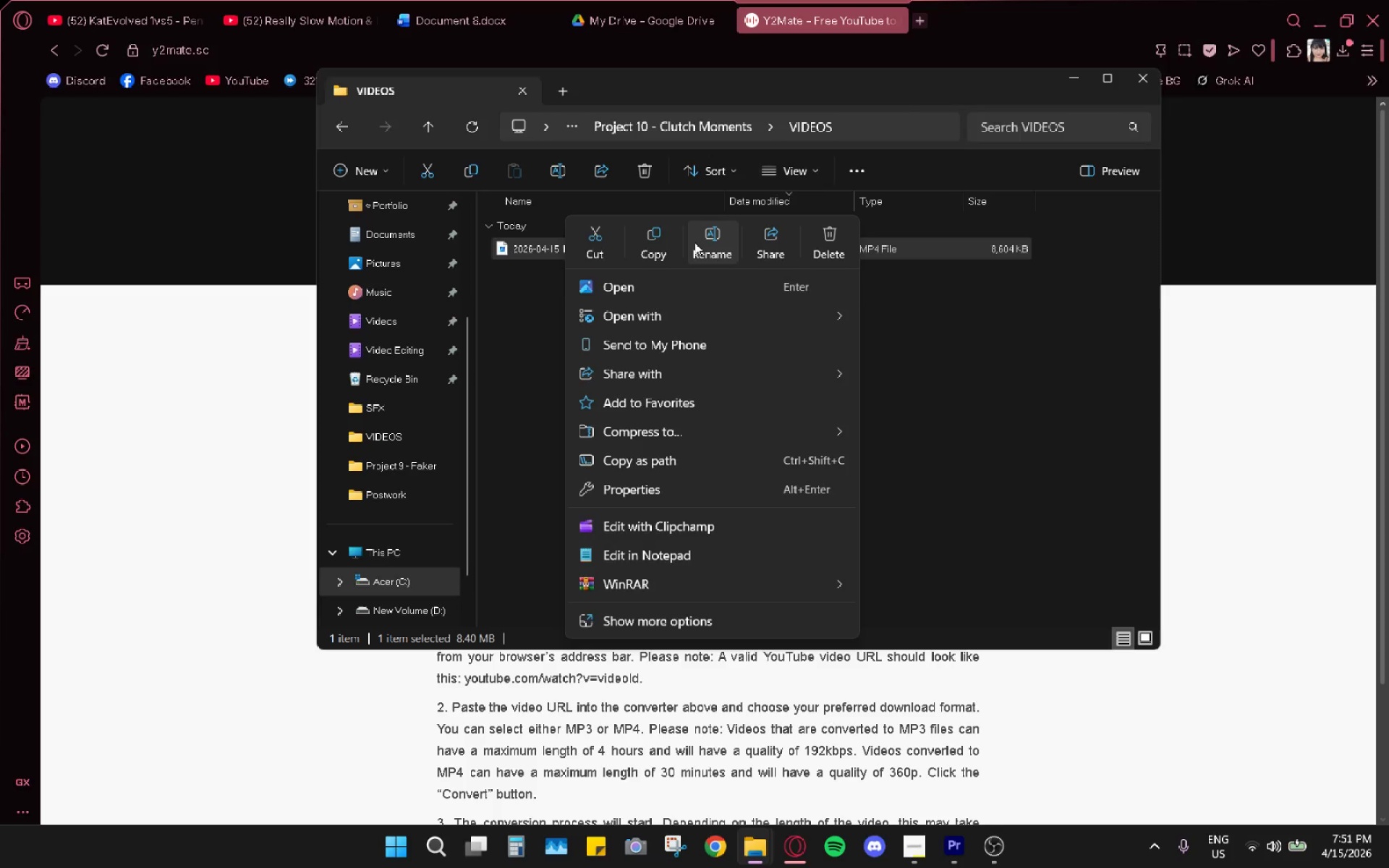 
left_click([698, 242])
 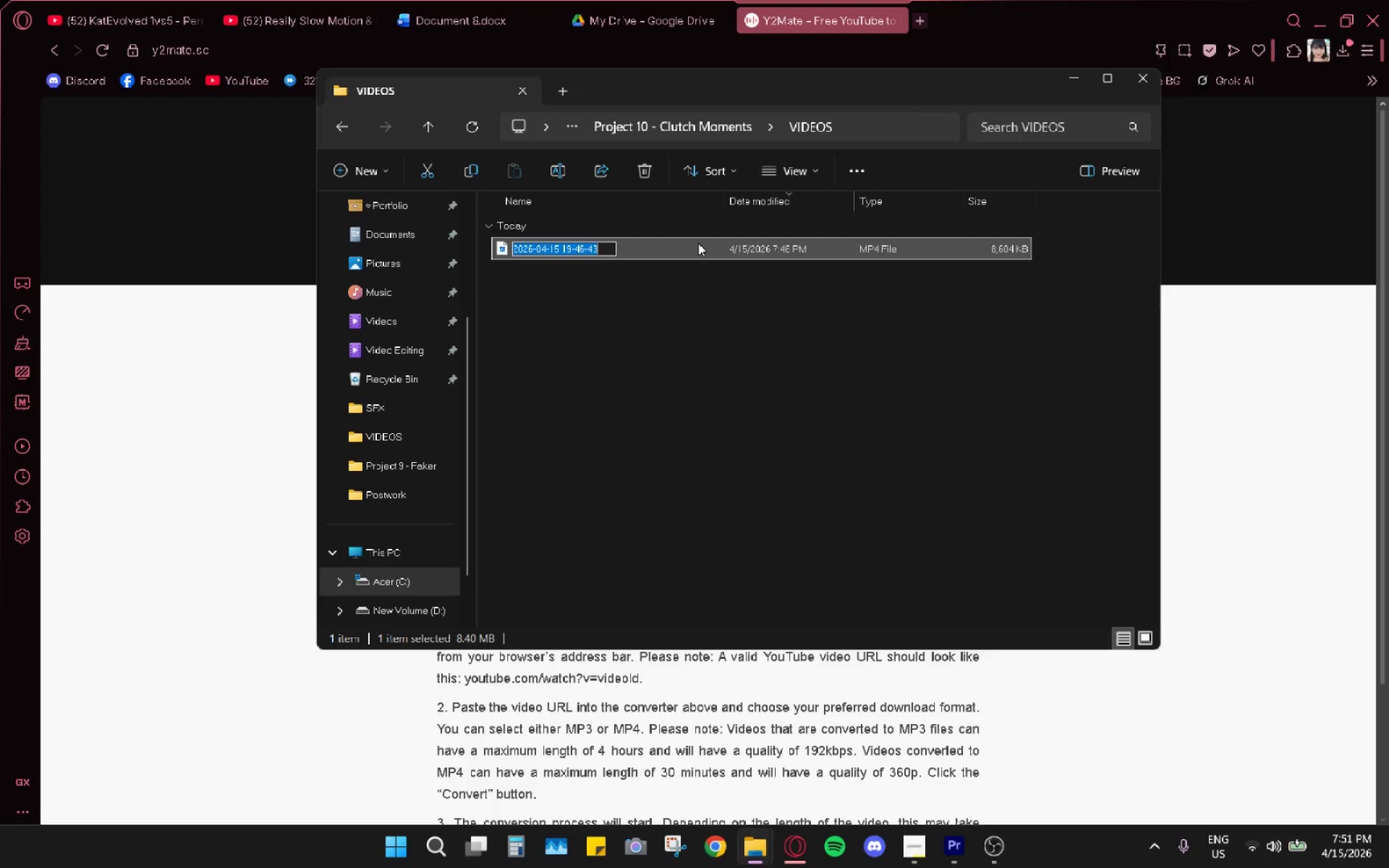 
type(samira 3d)
 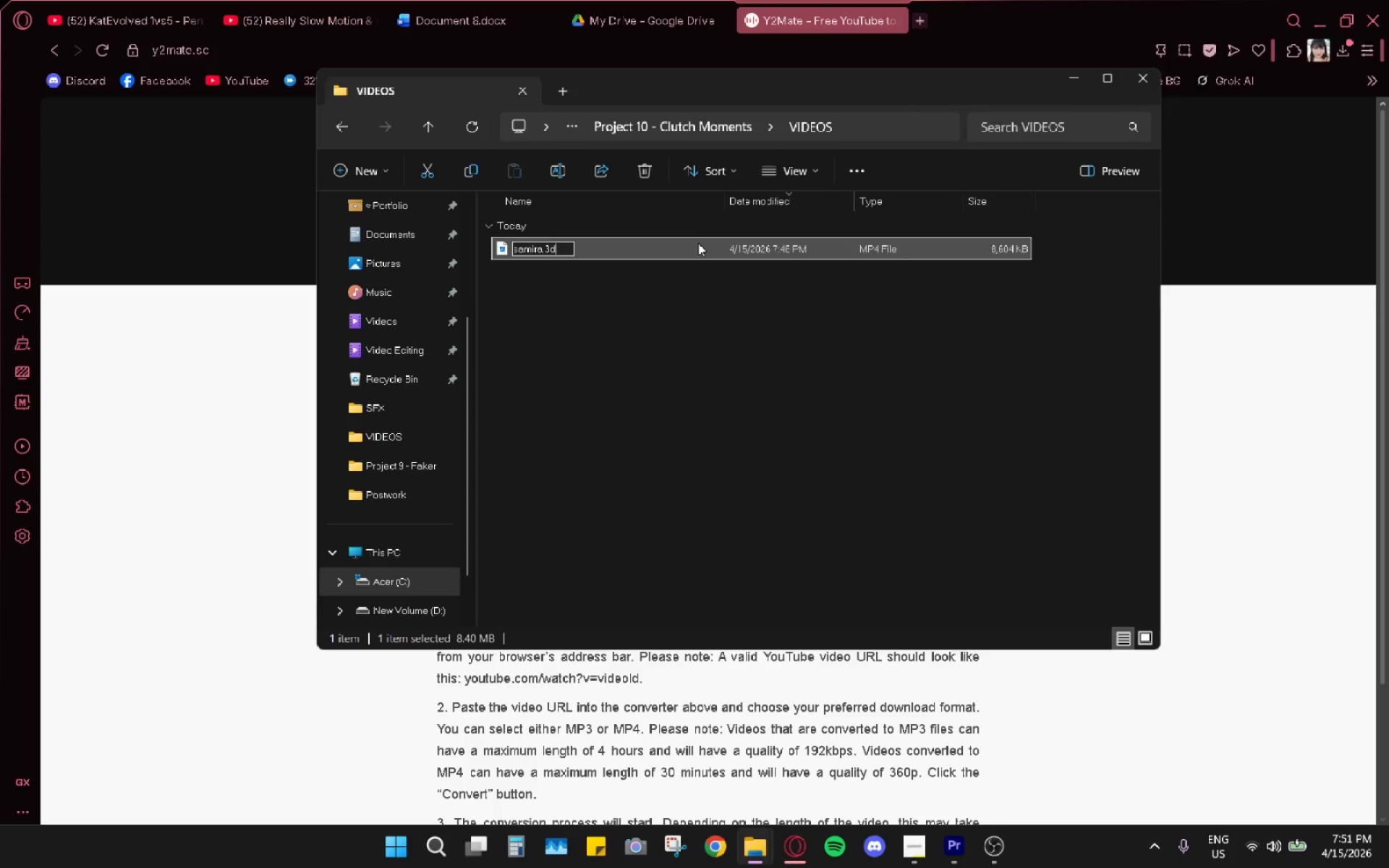 
key(Enter)
 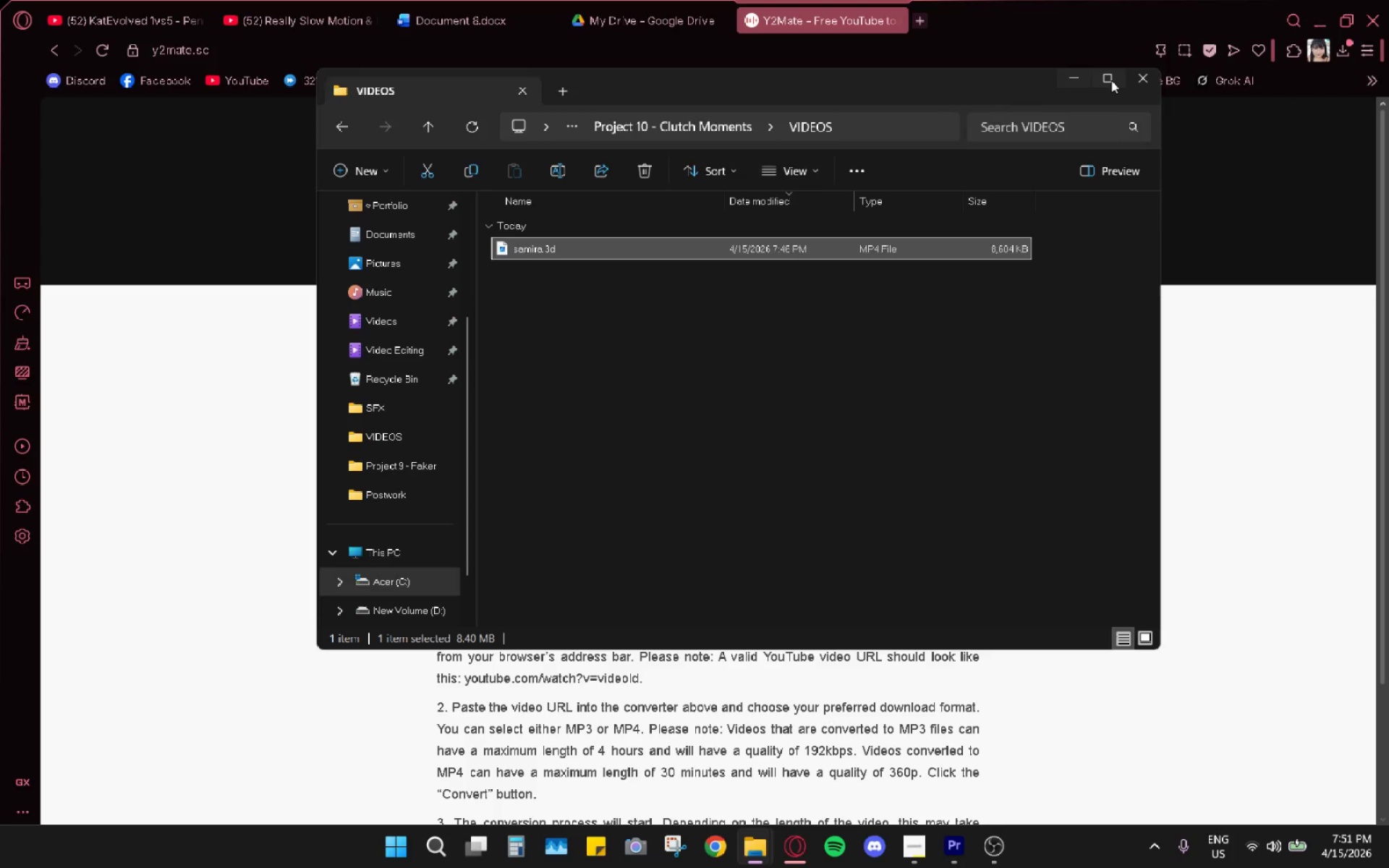 
left_click([1130, 77])
 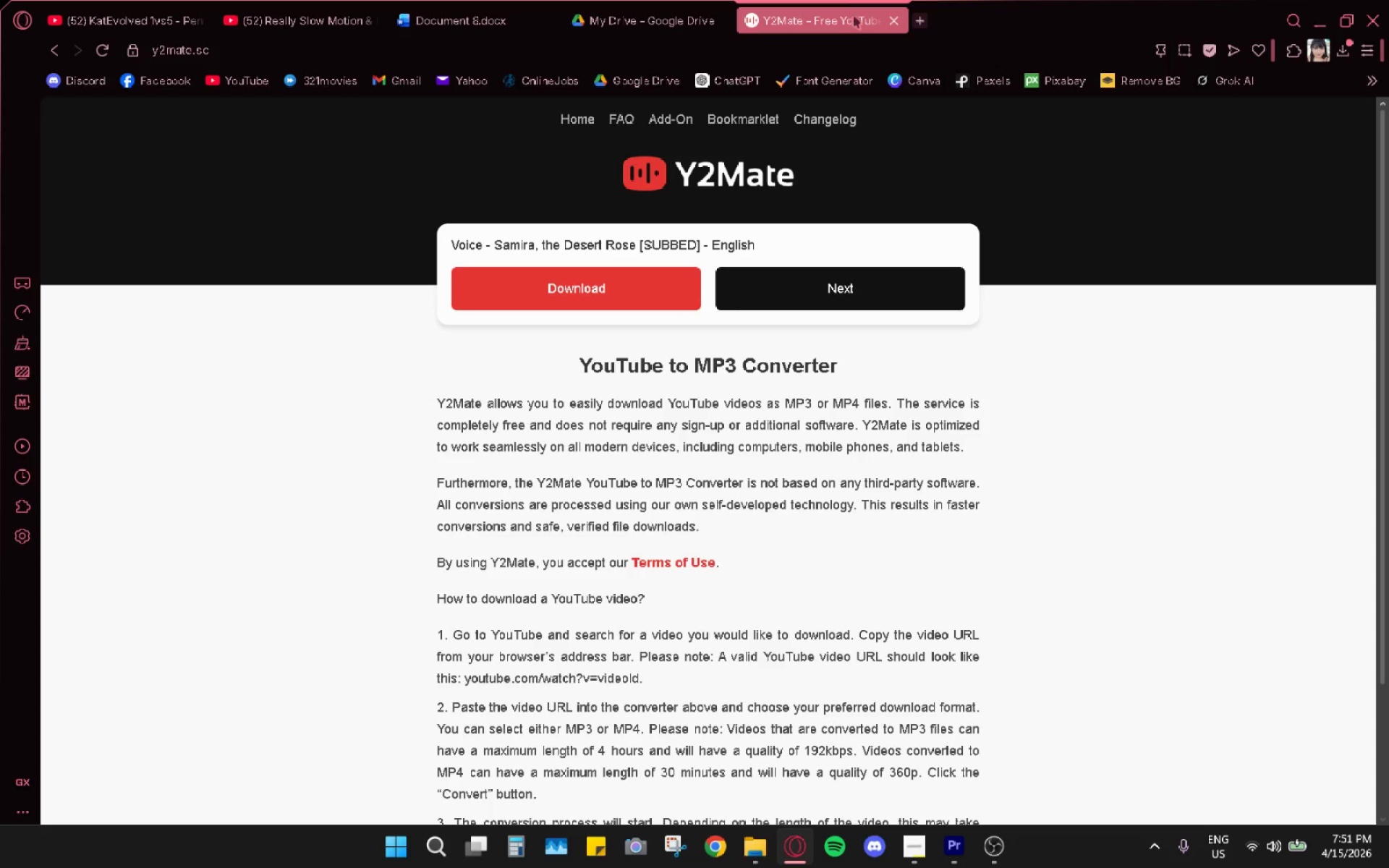 
left_click_drag(start_coordinate=[891, 25], to_coordinate=[897, 25])
 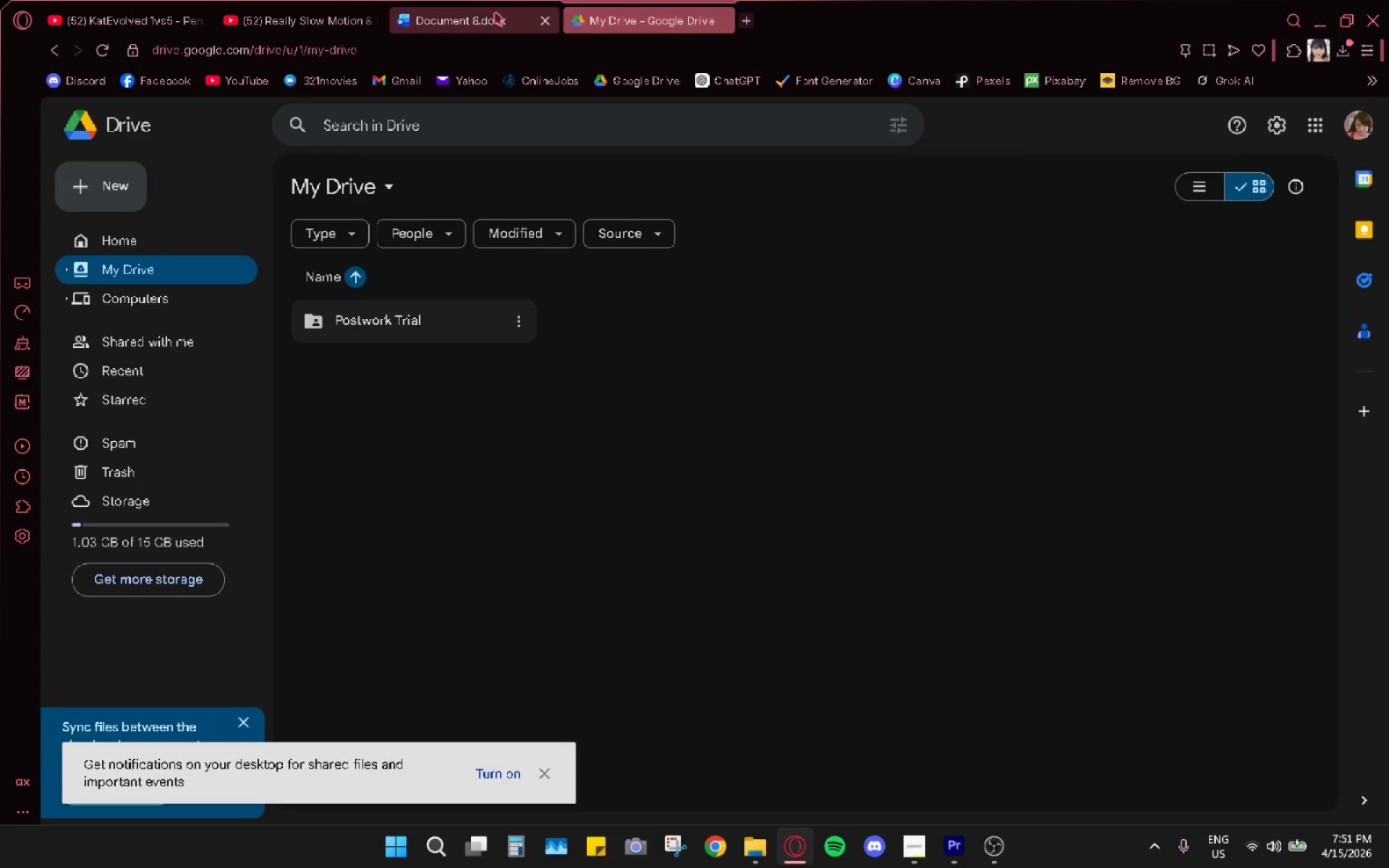 
left_click([462, 17])